 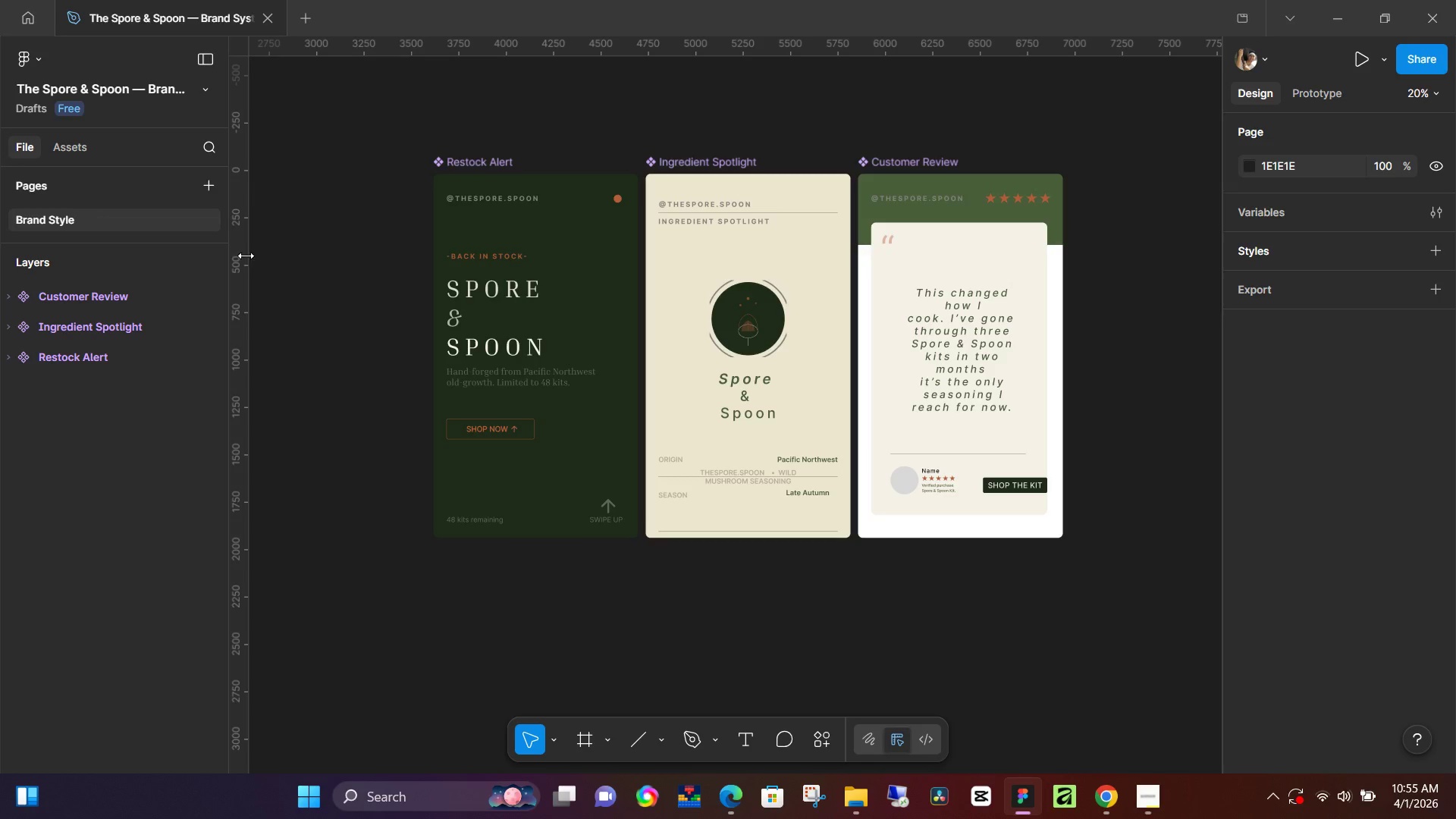 
left_click([338, 306])
 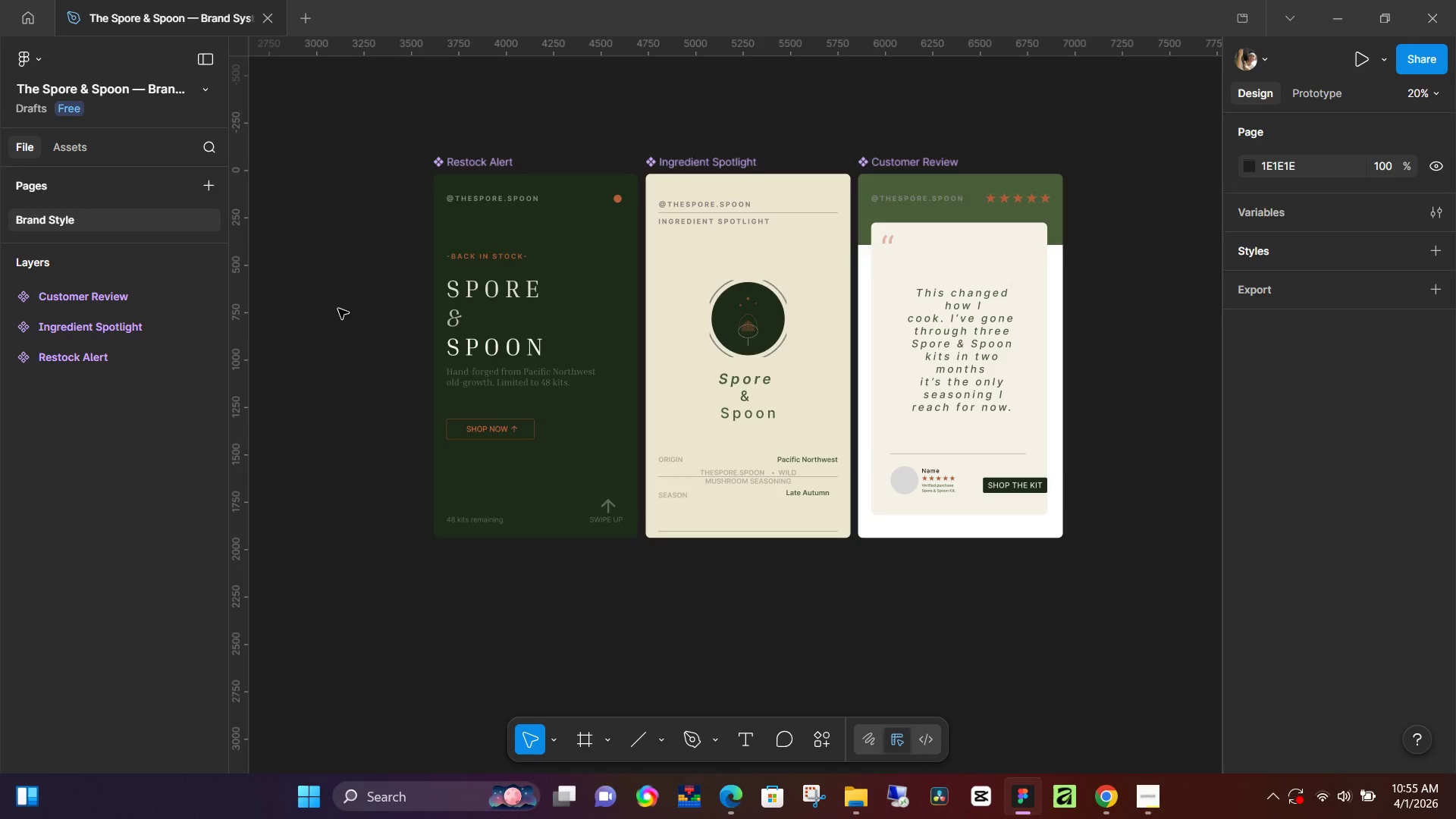 
hold_key(key=Space, duration=1.52)
 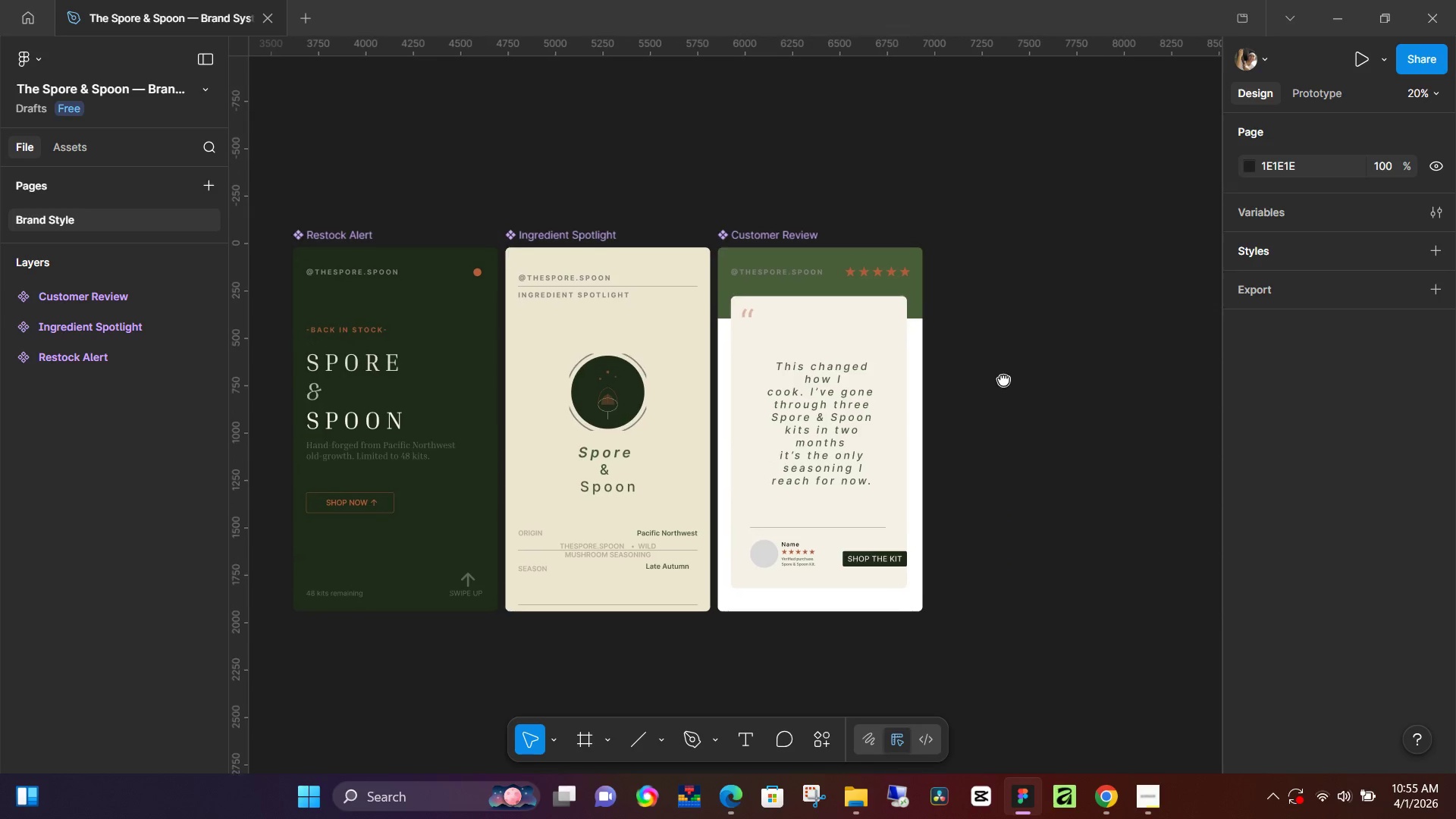 
left_click_drag(start_coordinate=[334, 326], to_coordinate=[177, 368])
 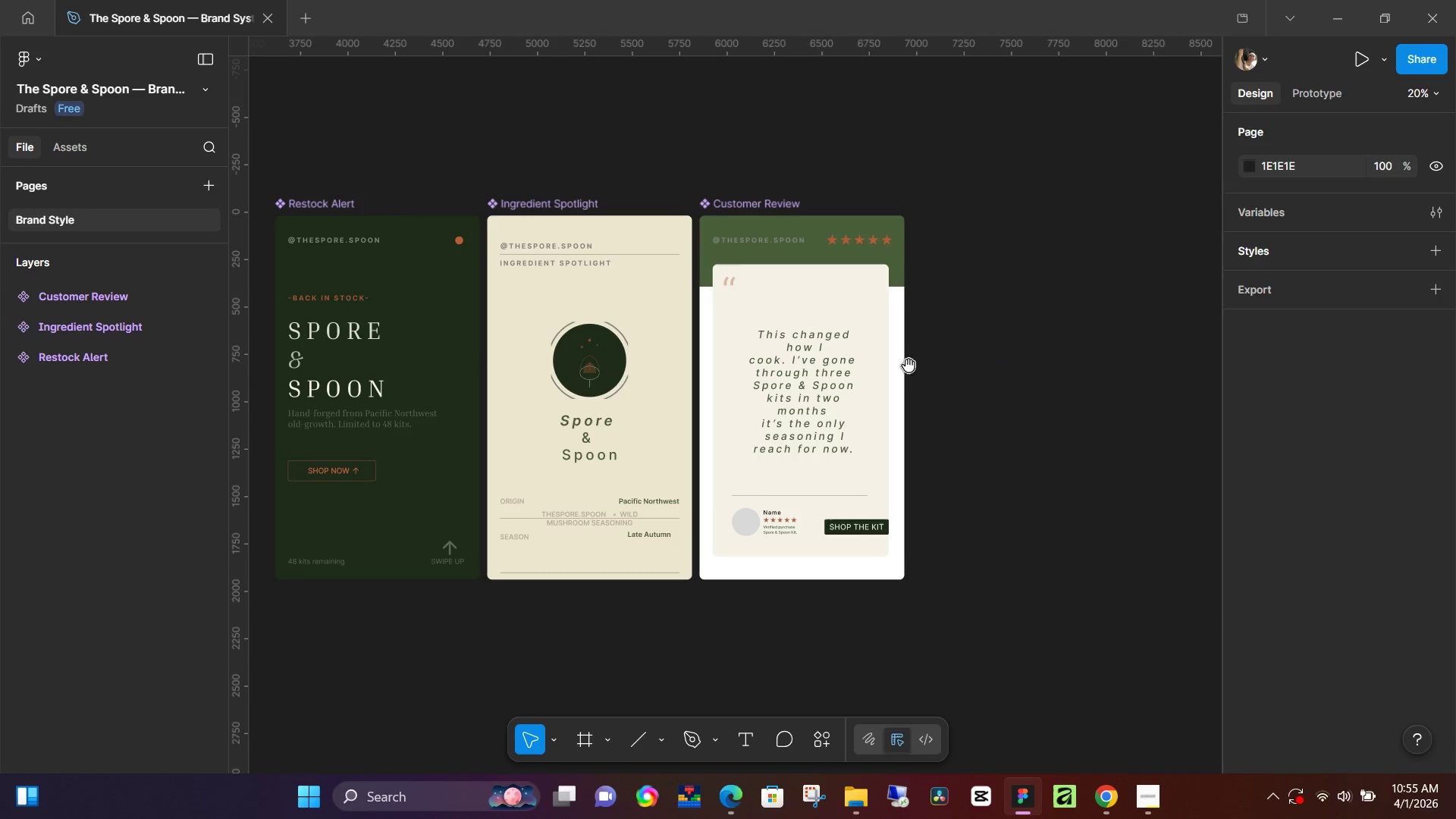 
hold_key(key=Space, duration=1.51)
 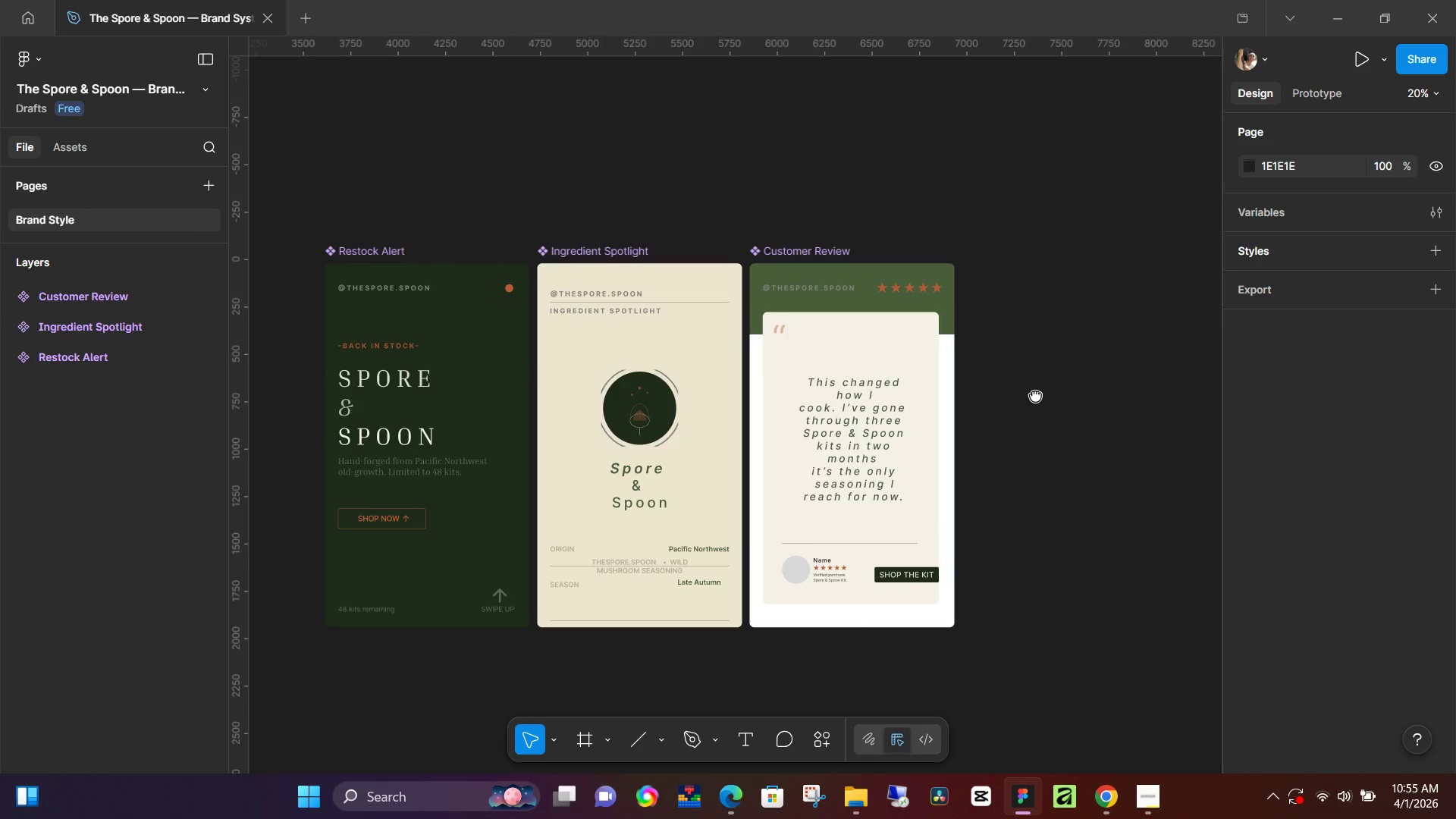 
left_click_drag(start_coordinate=[985, 348], to_coordinate=[1035, 395])
 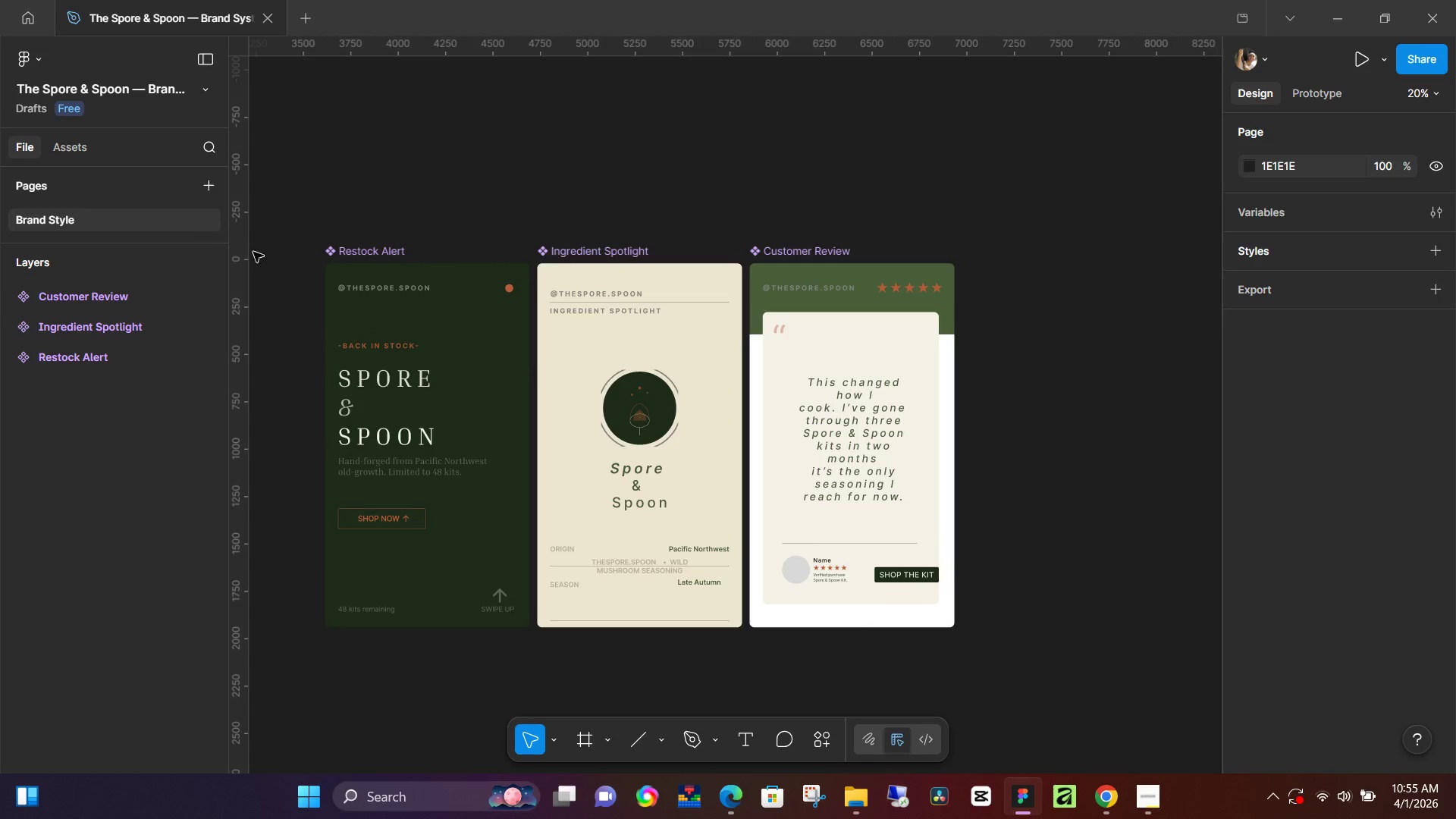 
hold_key(key=Space, duration=0.75)
 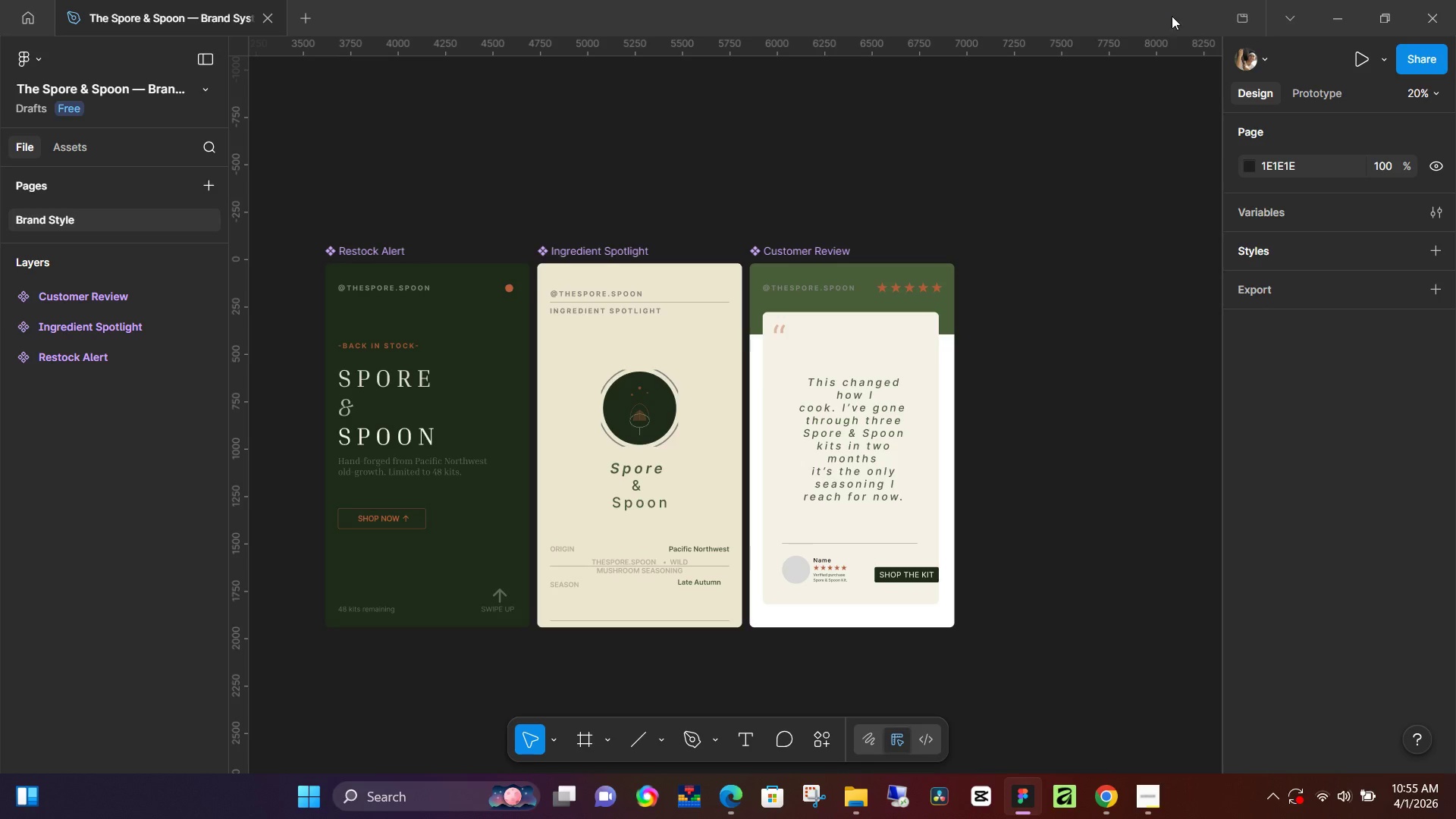 
wait(6.27)
 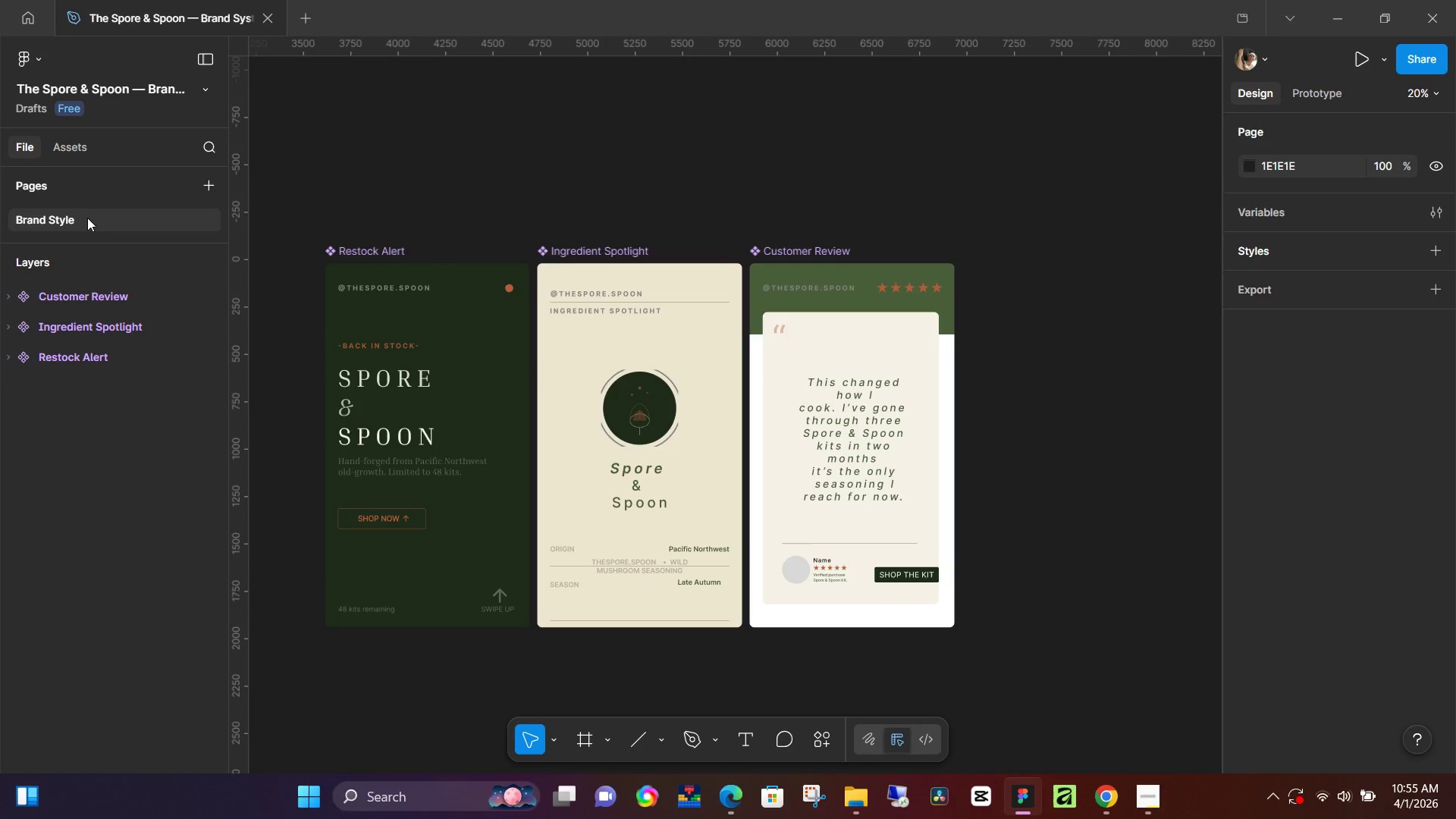 
left_click([1432, 61])
 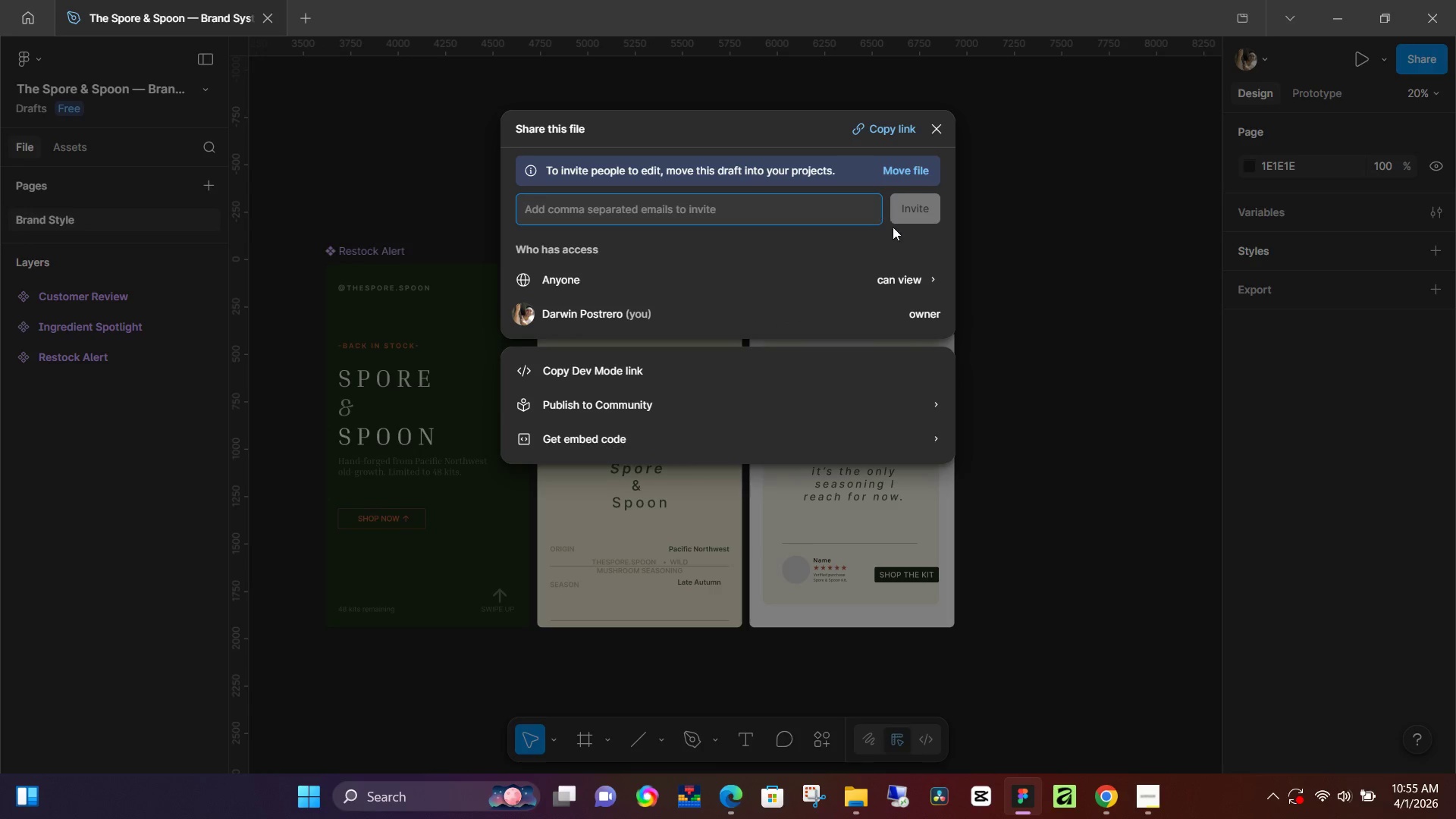 
left_click([930, 274])
 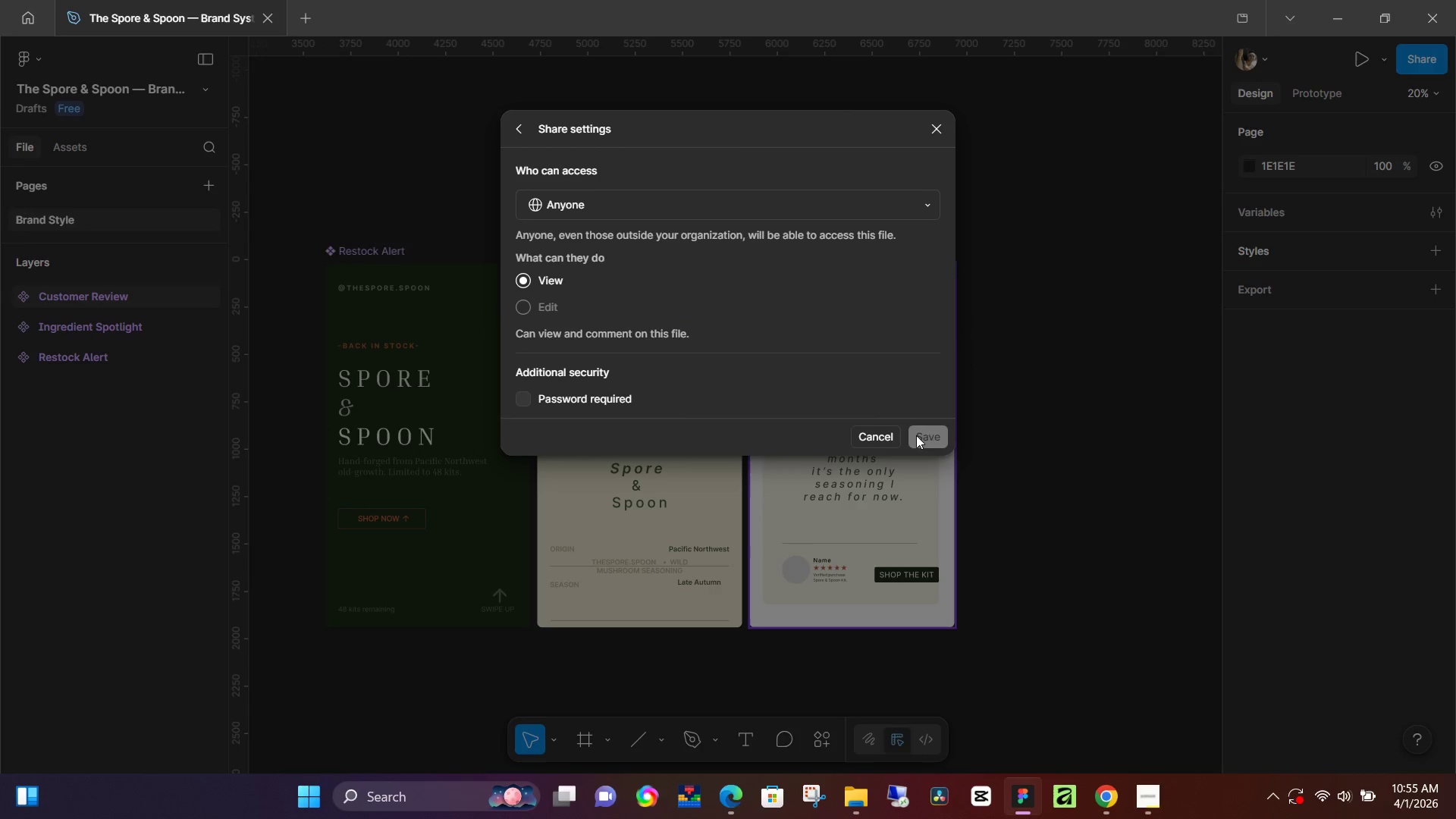 
left_click([890, 435])
 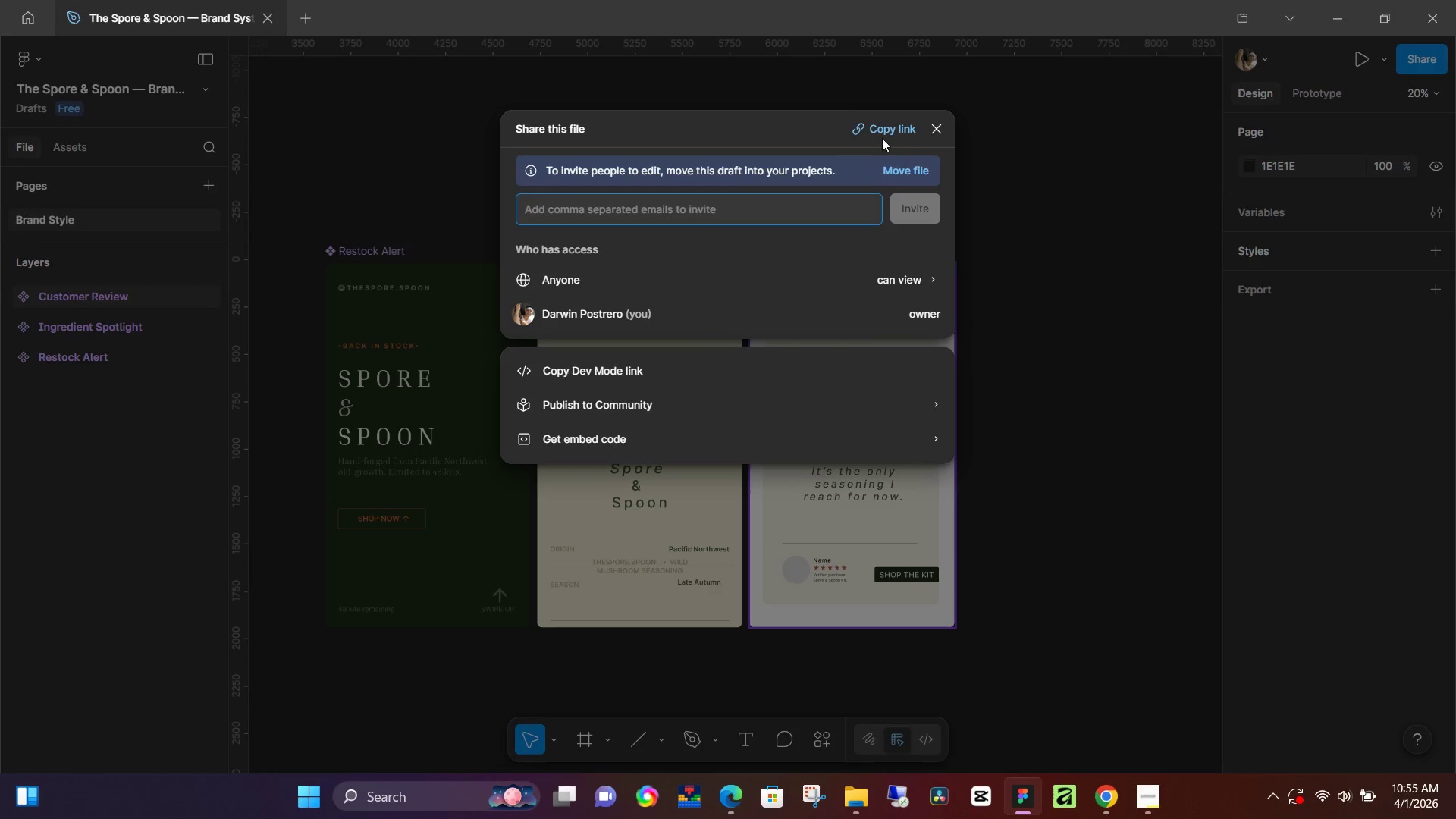 
left_click([881, 130])
 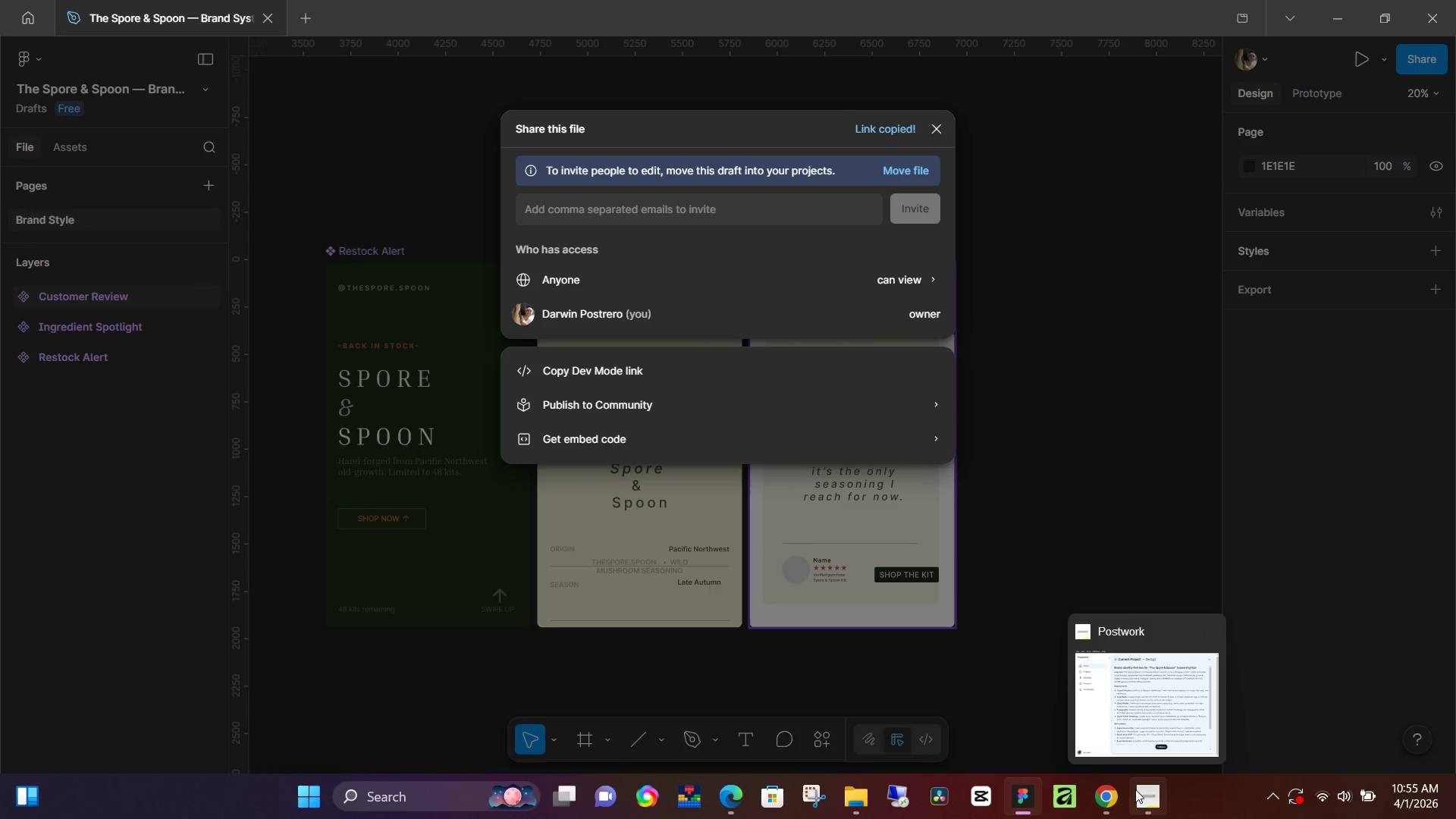 
left_click([1141, 790])